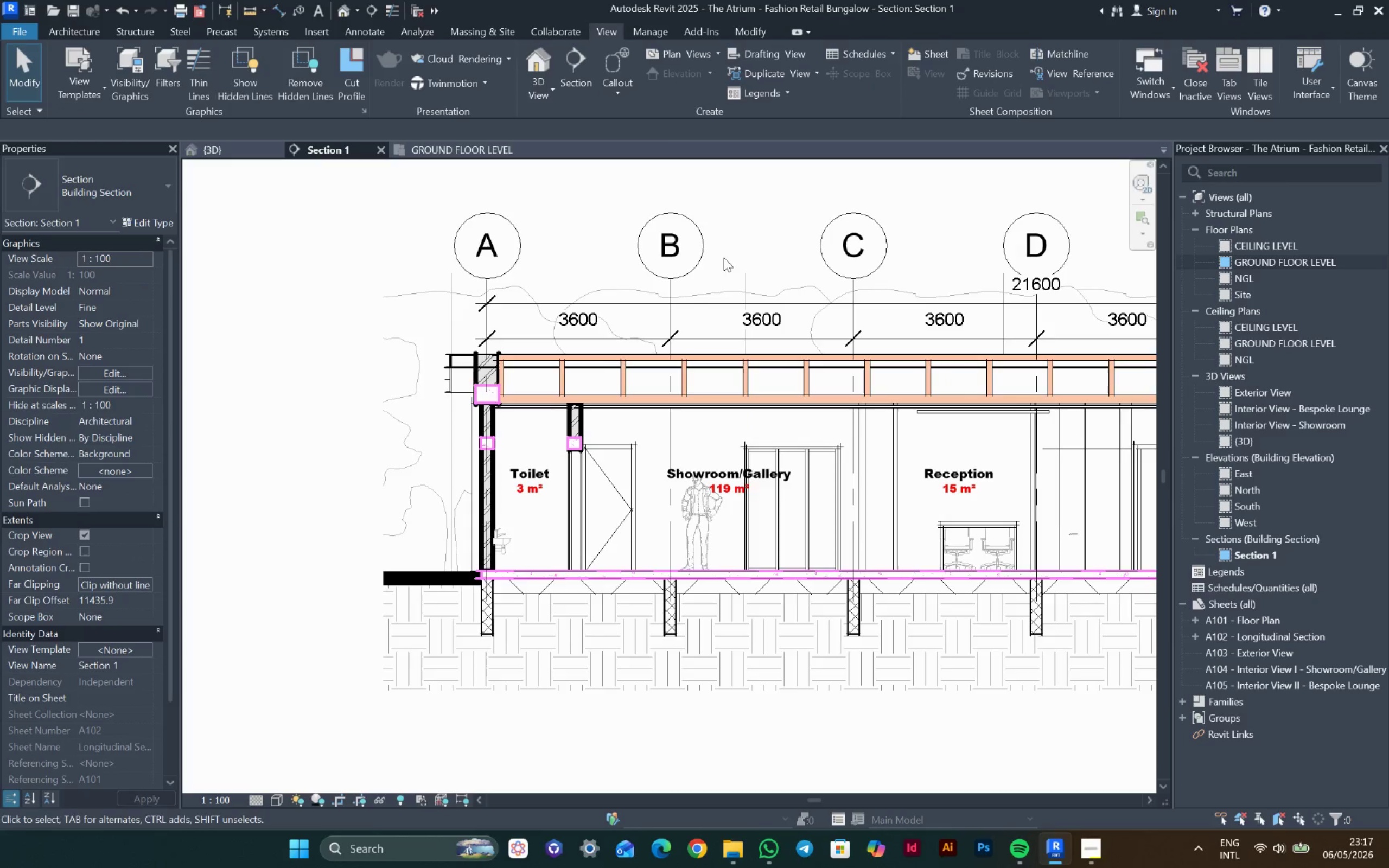 
double_click([724, 258])
 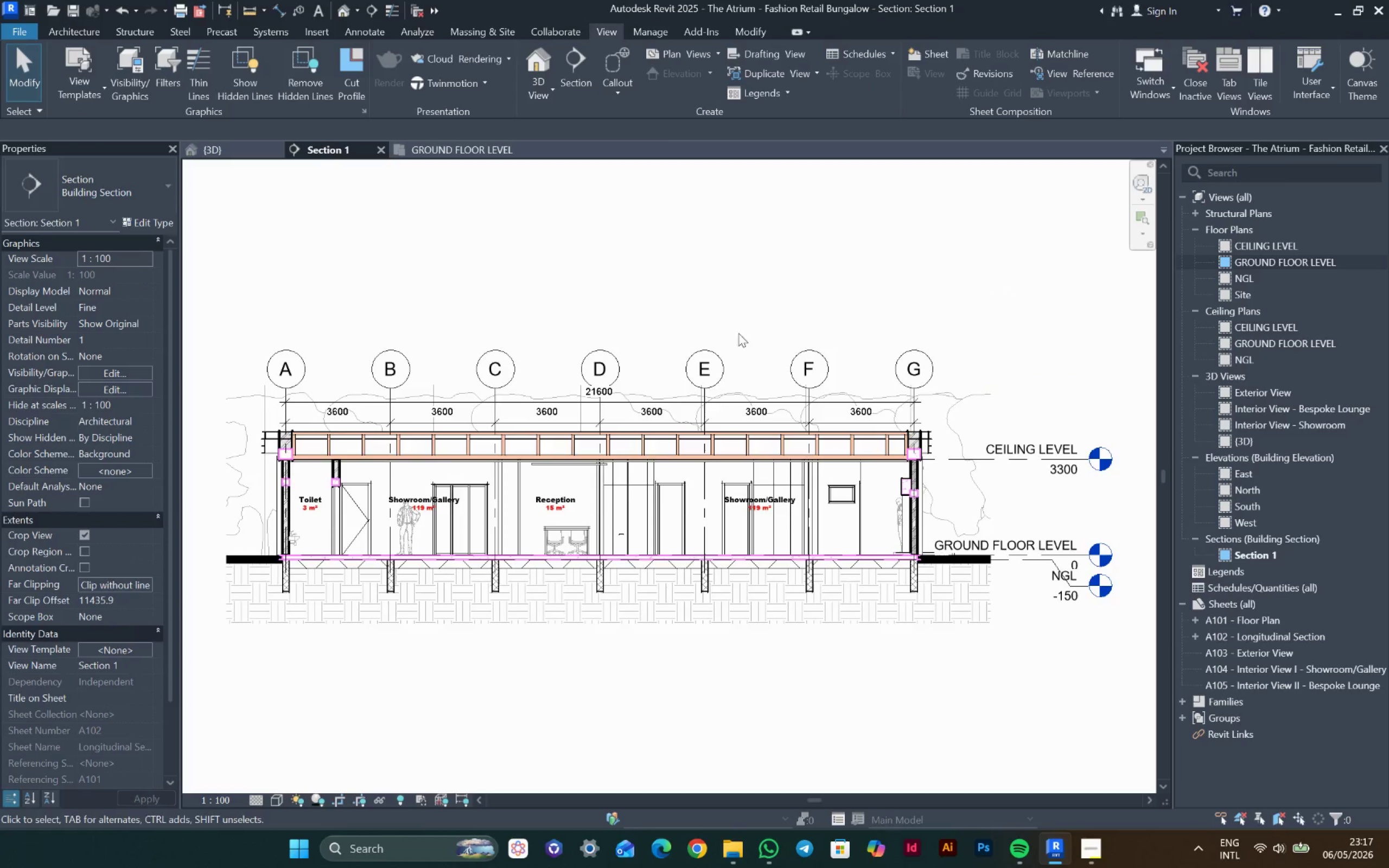 
scroll: coordinate [717, 377], scroll_direction: up, amount: 6.0
 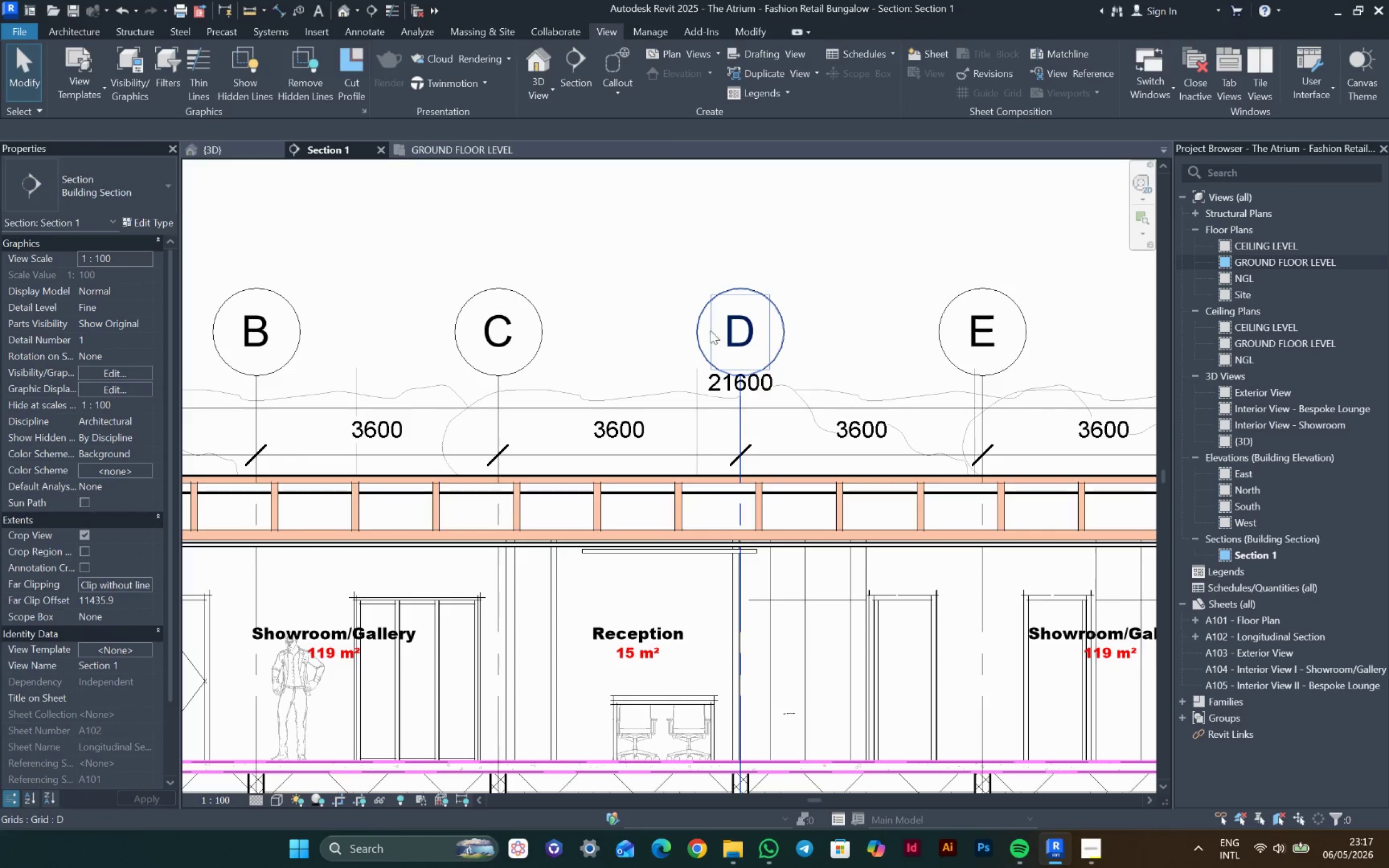 
left_click([705, 323])
 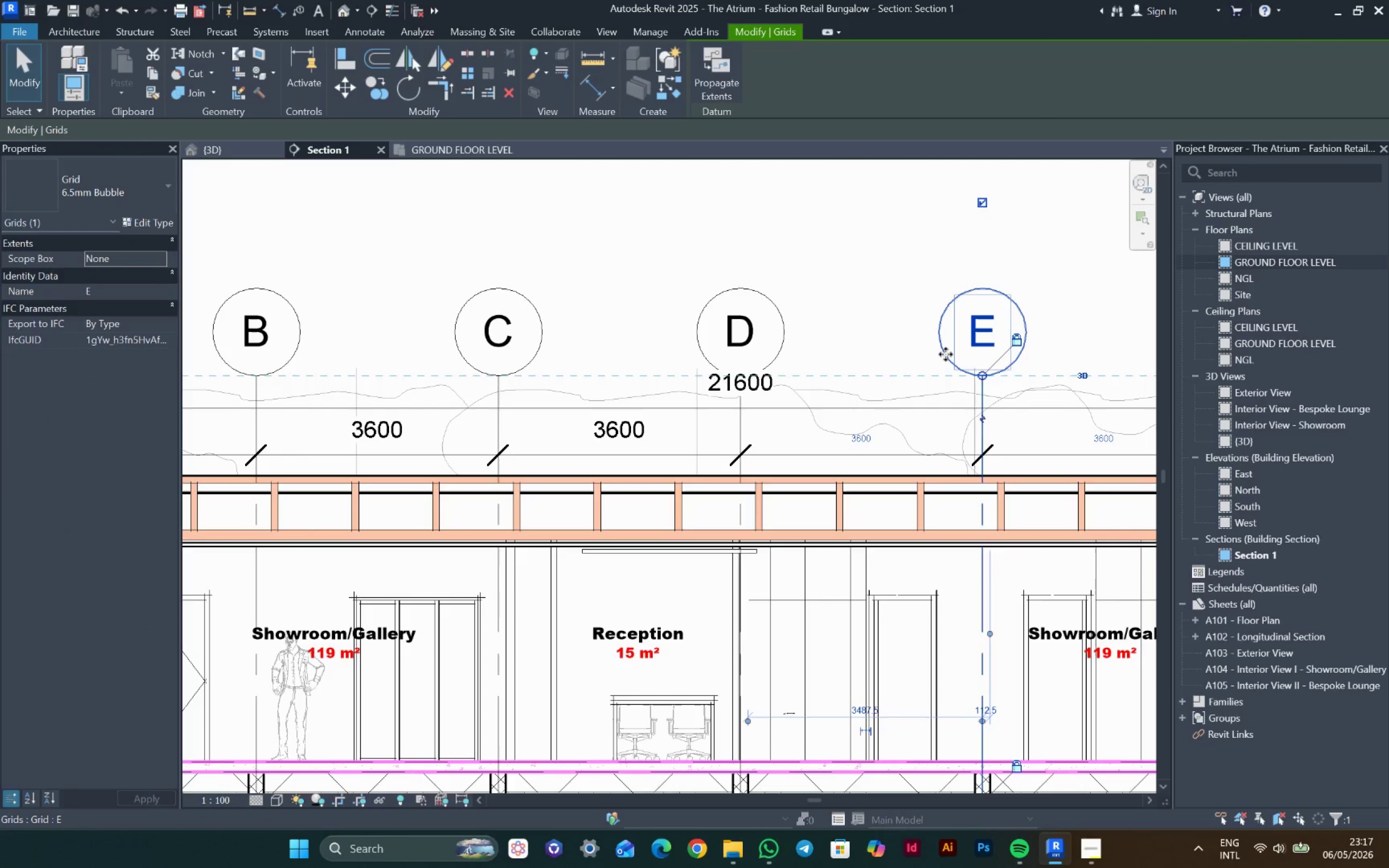 
left_click_drag(start_coordinate=[984, 375], to_coordinate=[982, 354])
 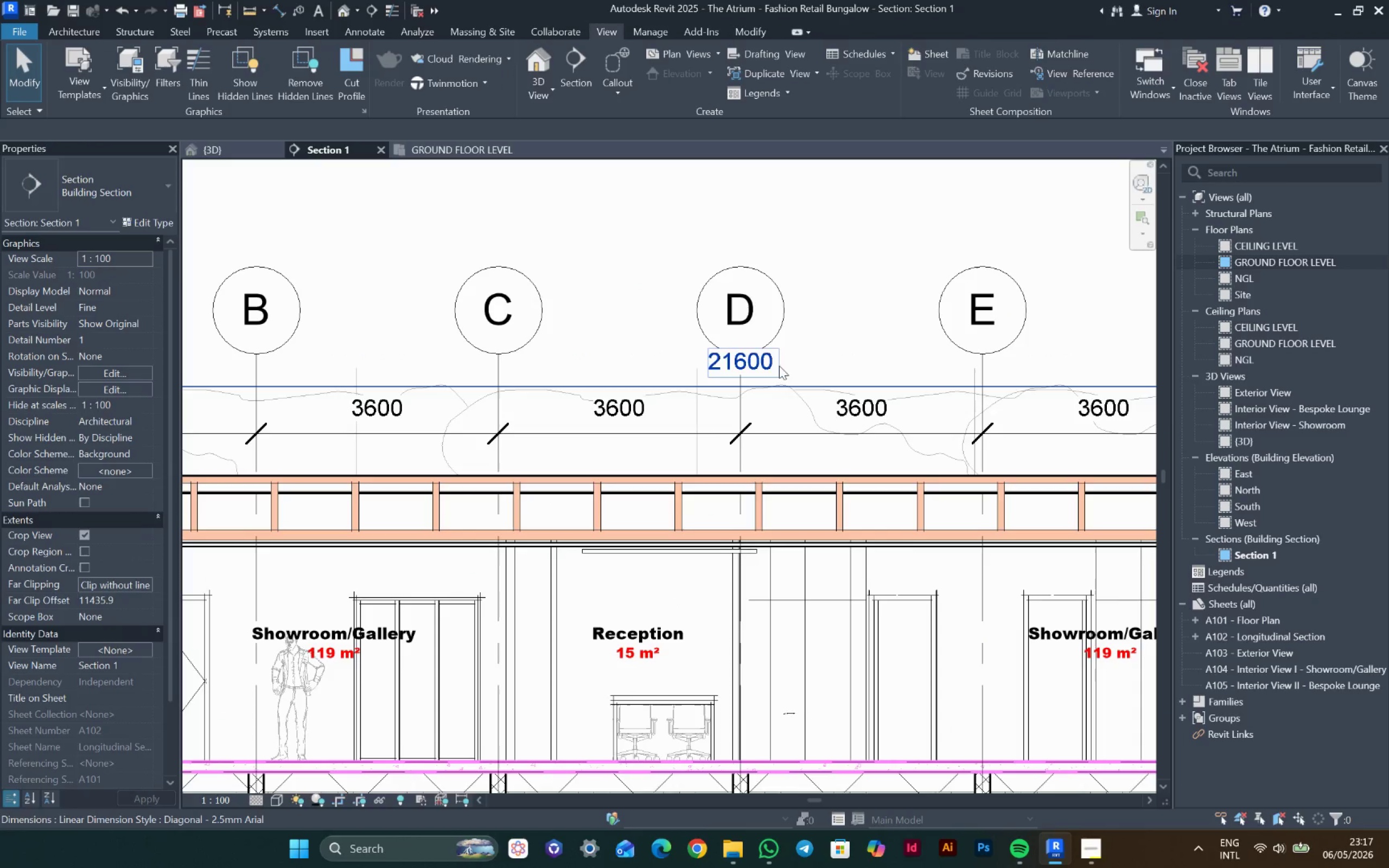 
left_click([779, 366])
 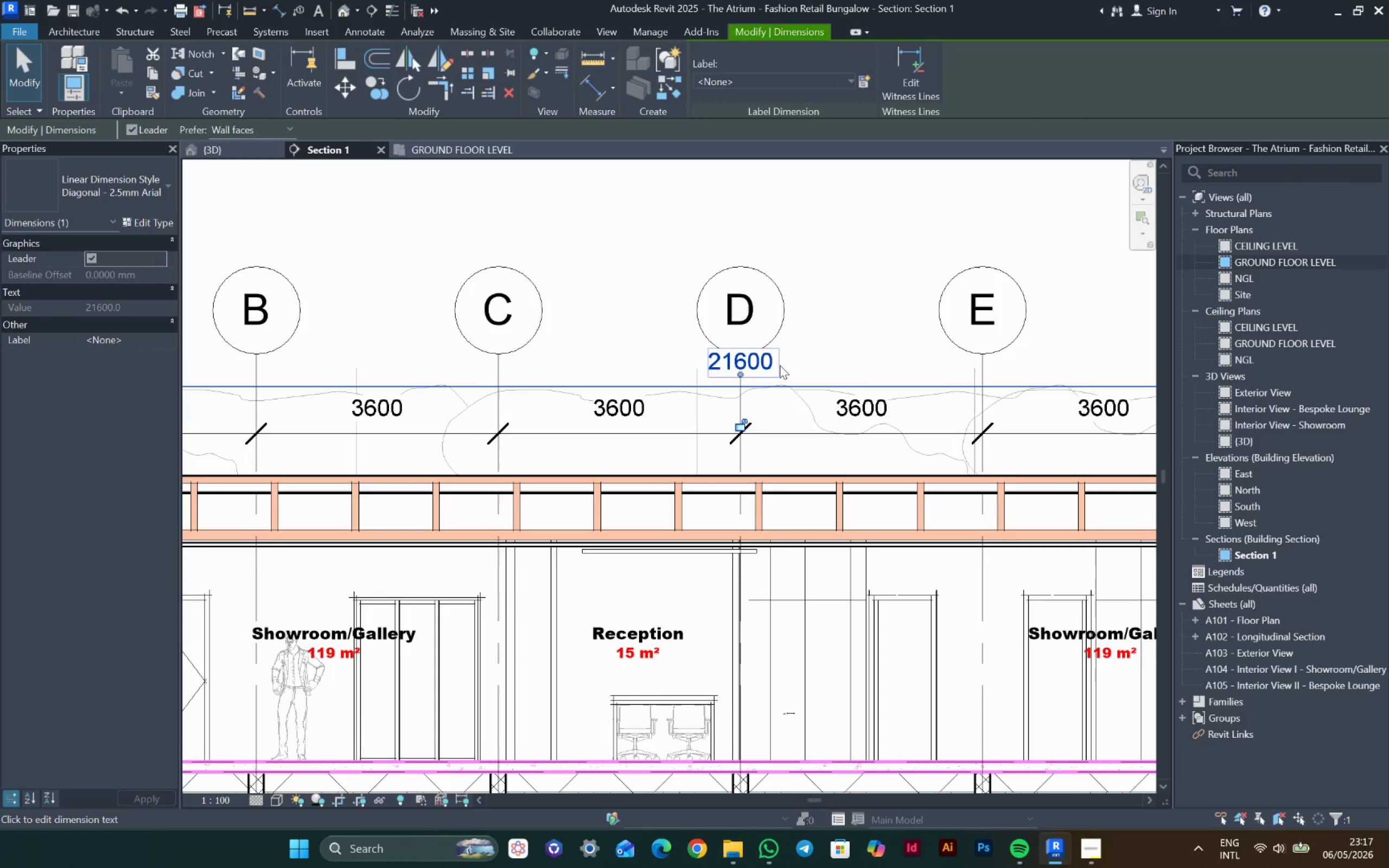 
key(ArrowDown)
 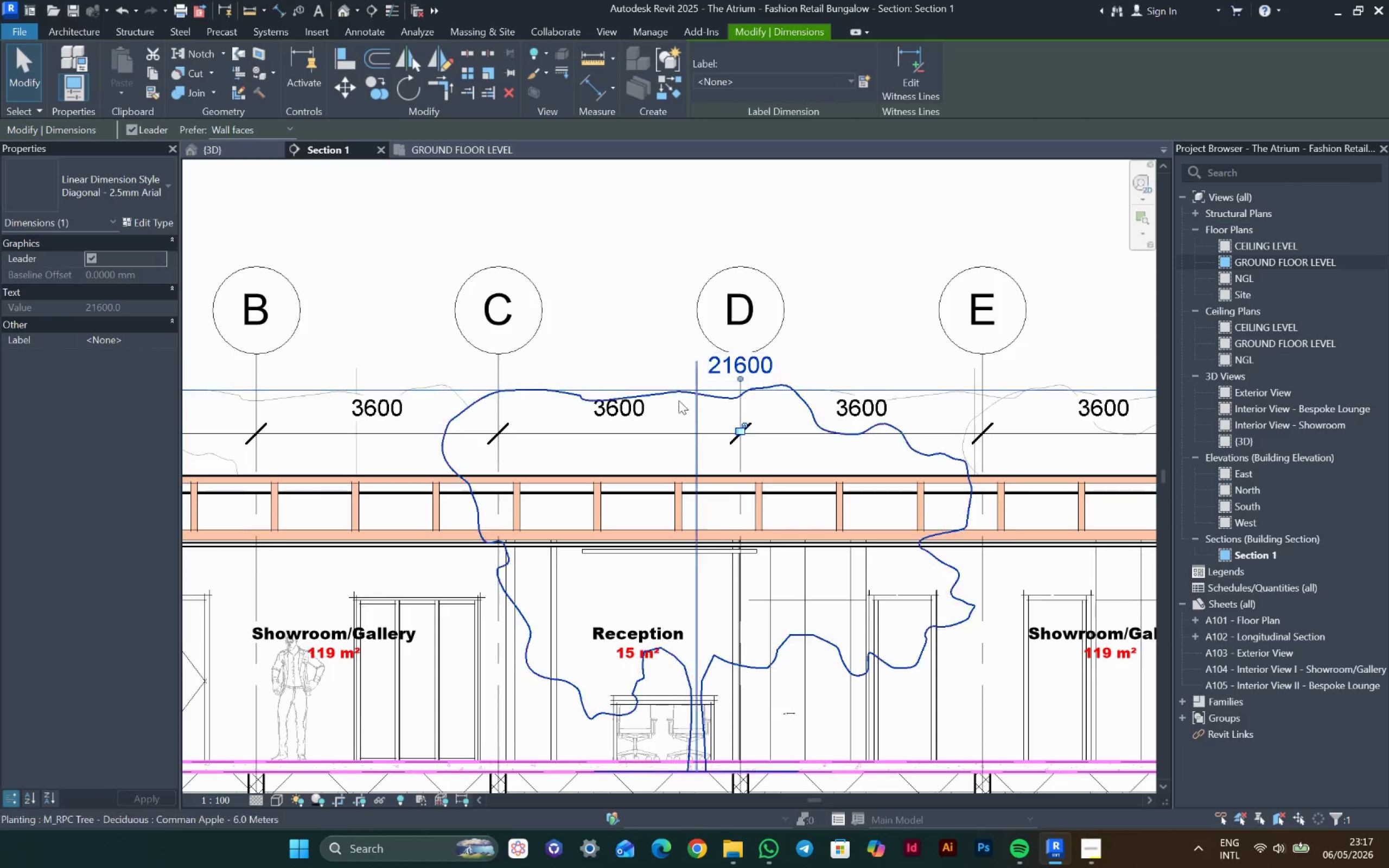 
key(ArrowDown)
 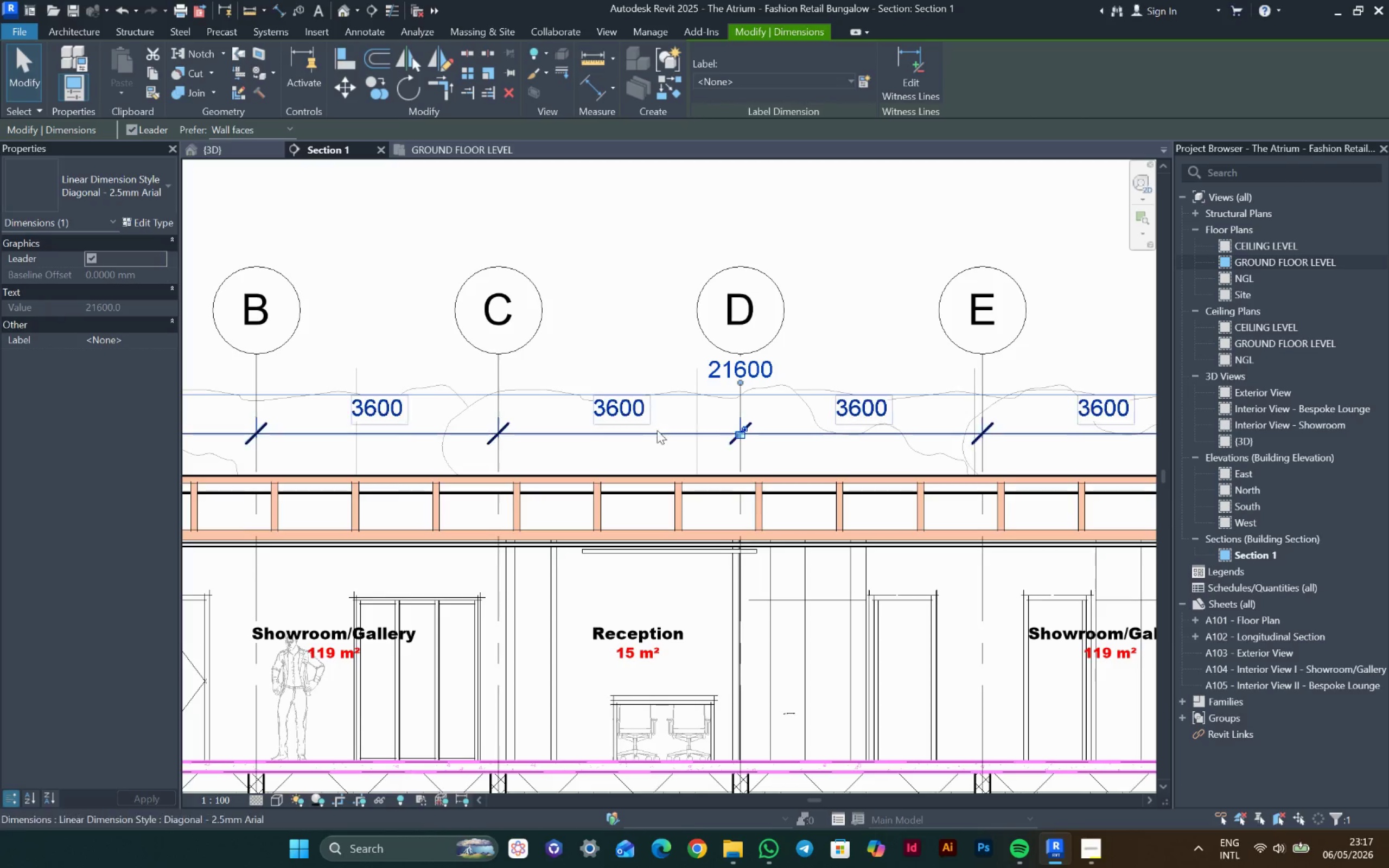 
left_click([657, 431])
 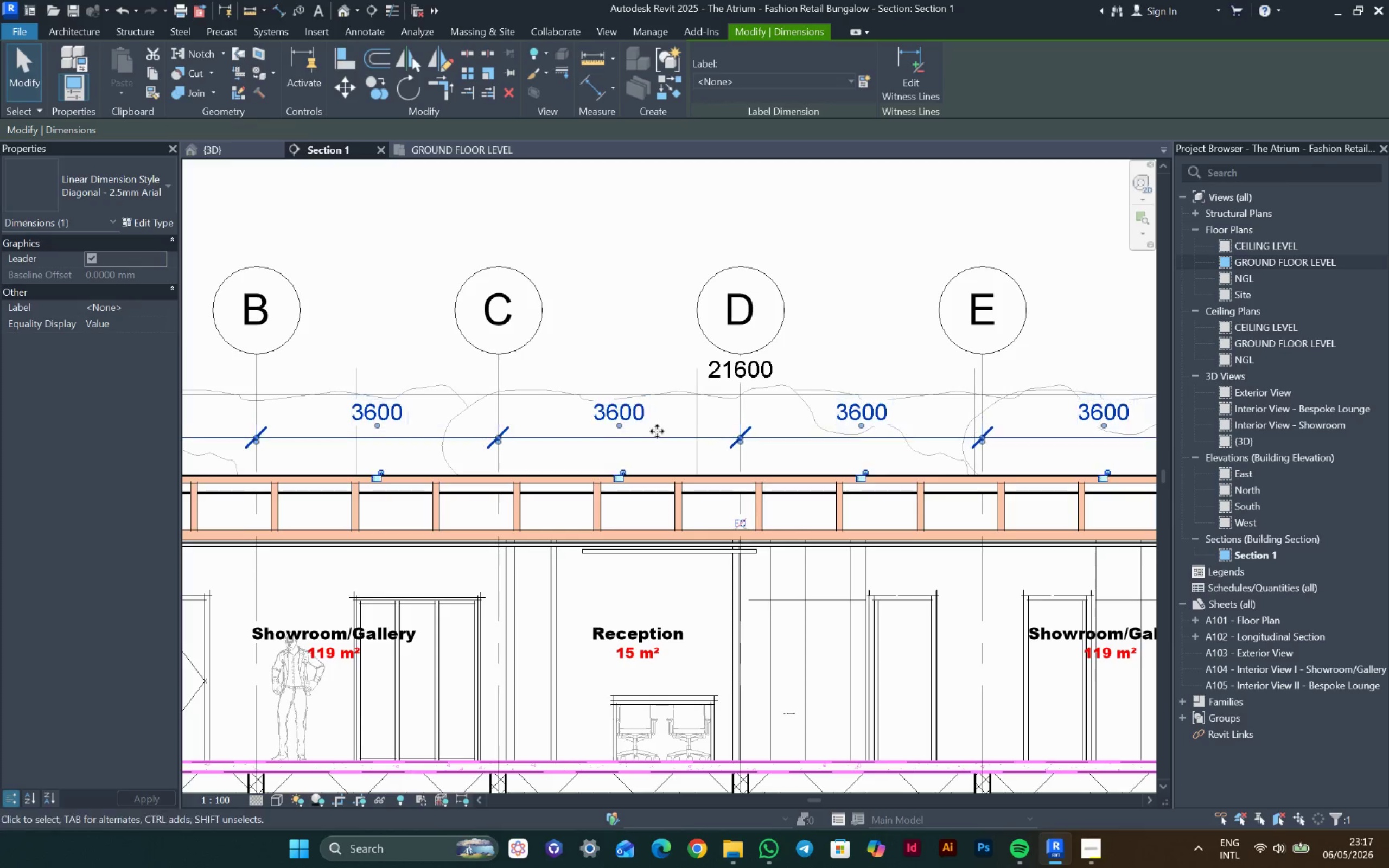 
key(ArrowDown)
 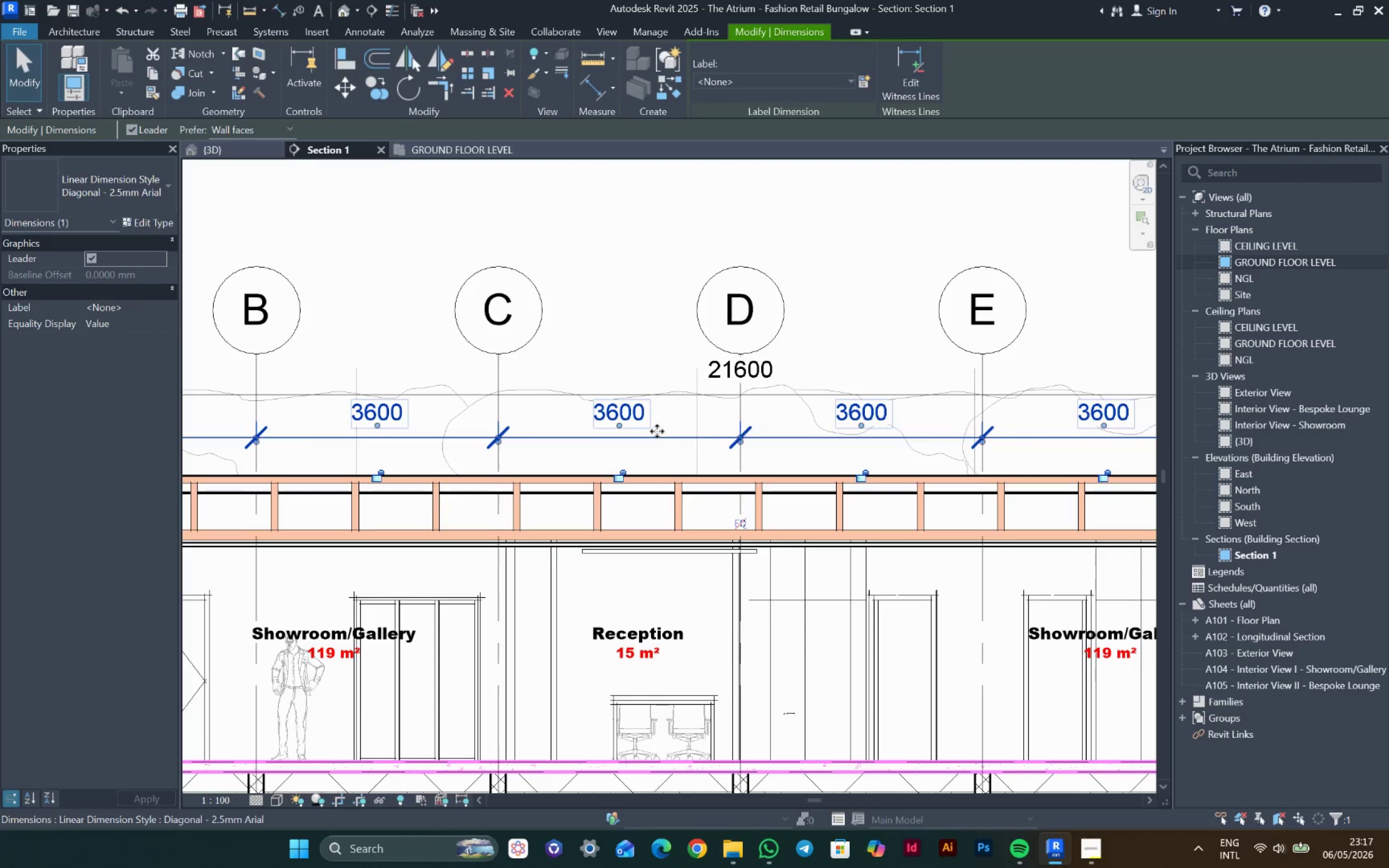 
key(ArrowDown)
 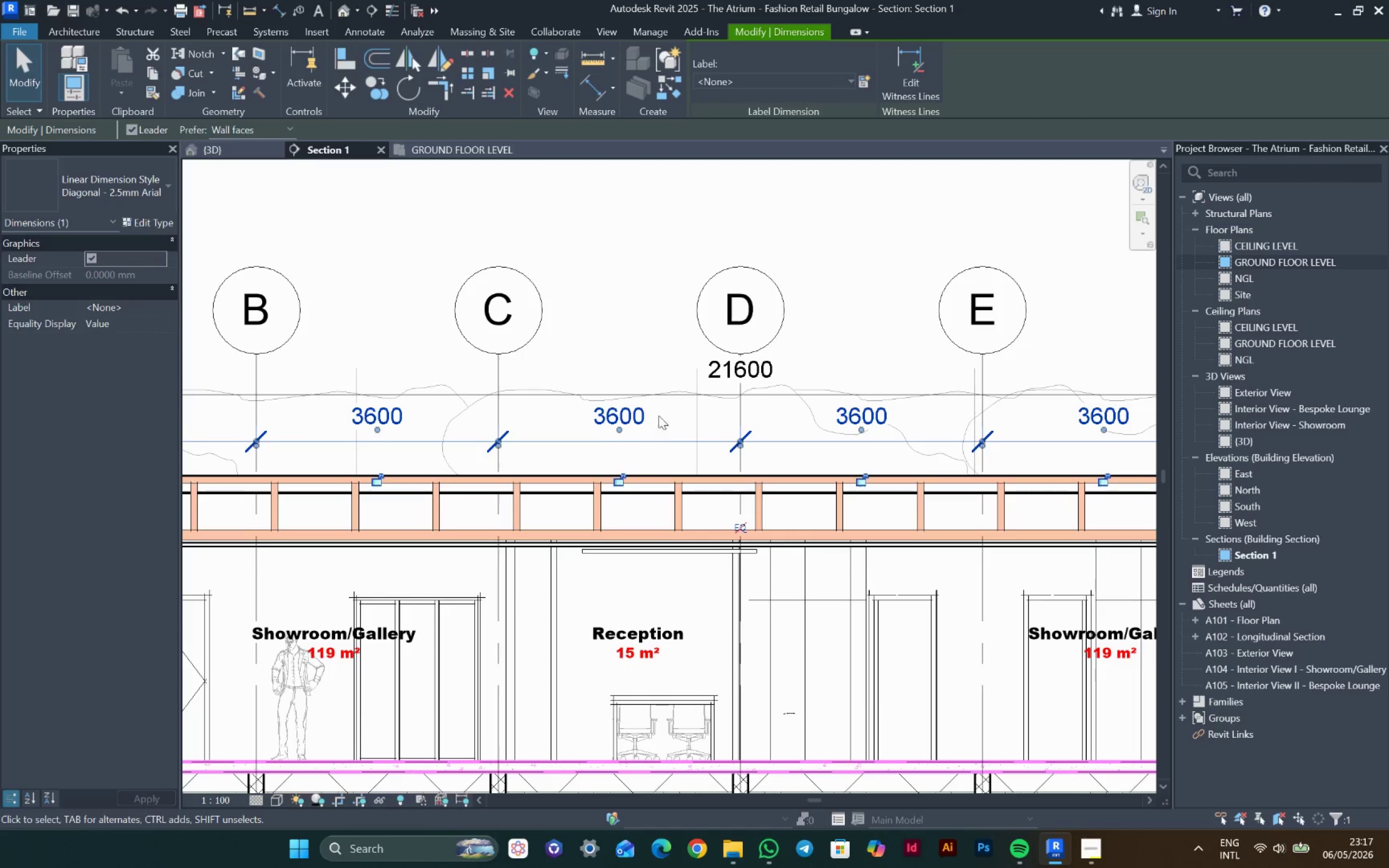 
key(ArrowDown)
 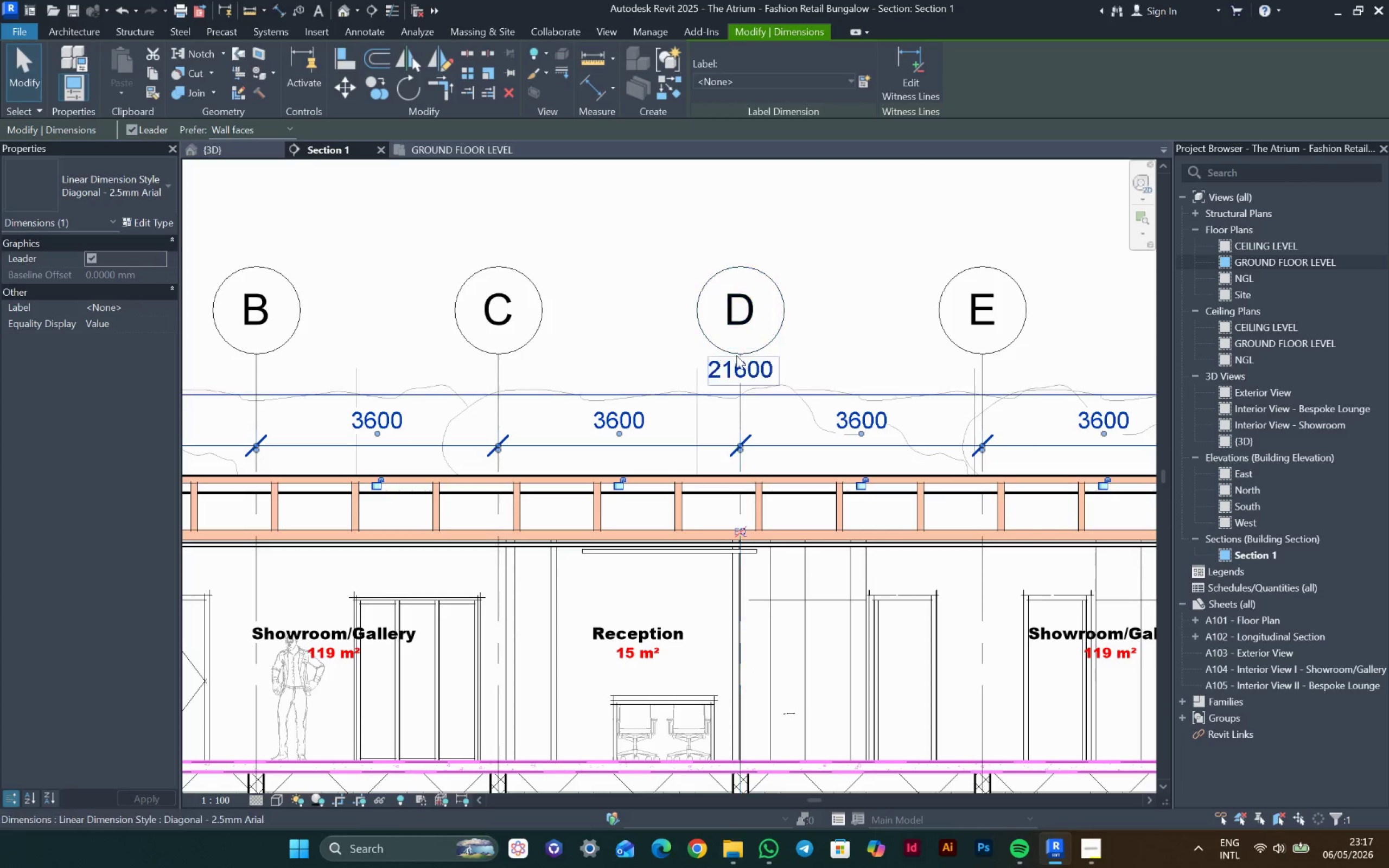 
left_click([717, 365])
 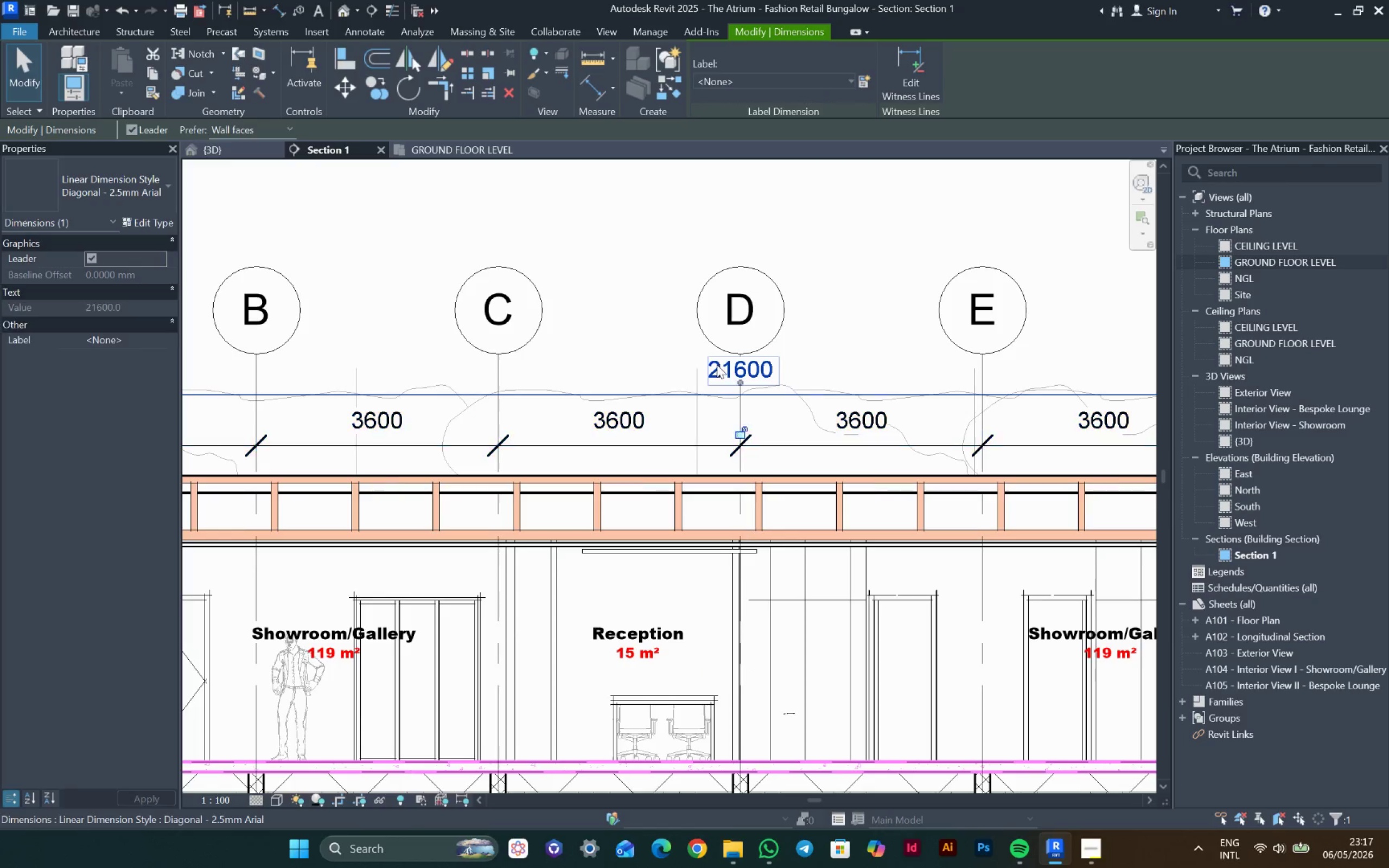 
key(ArrowDown)
 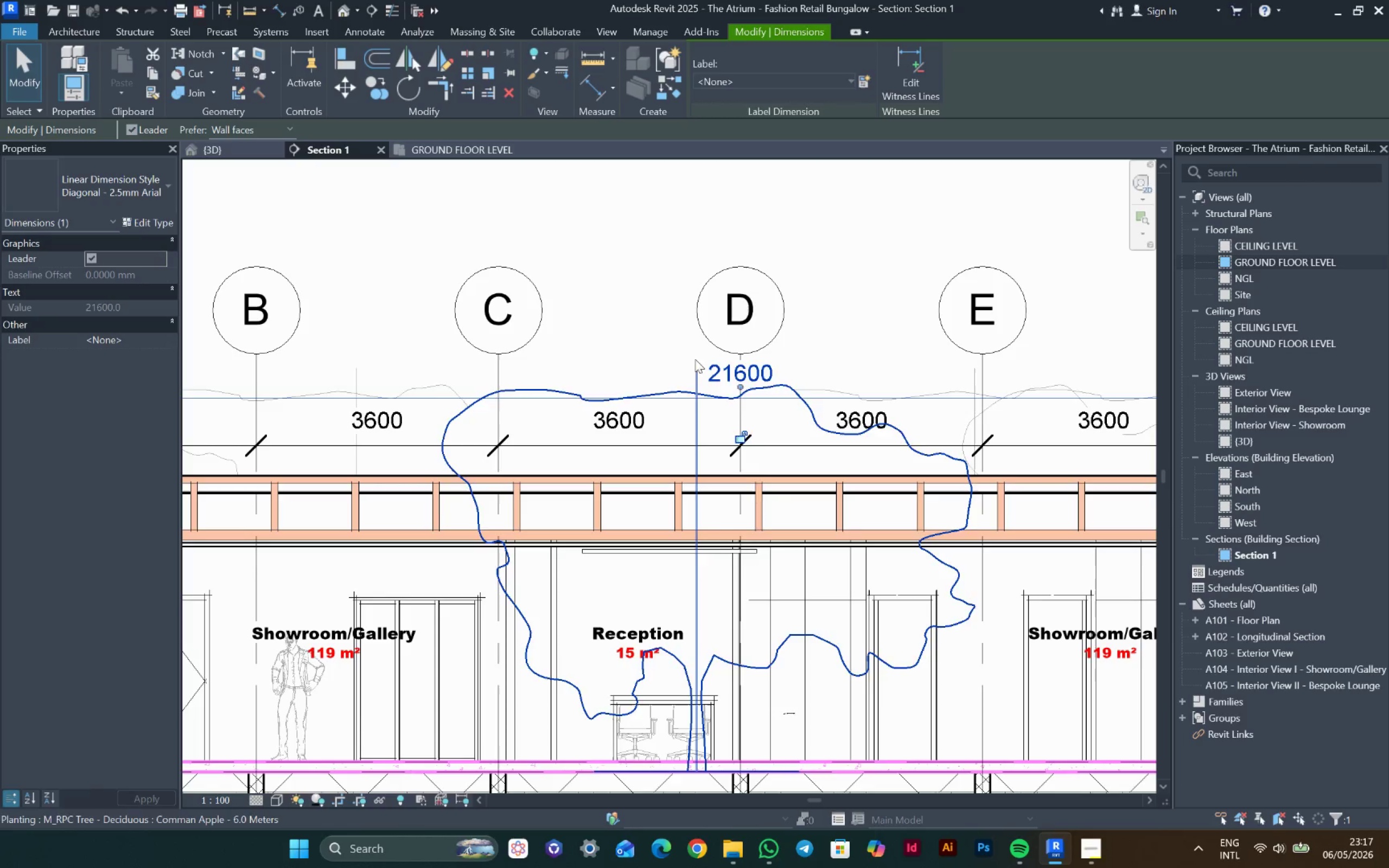 
key(ArrowDown)
 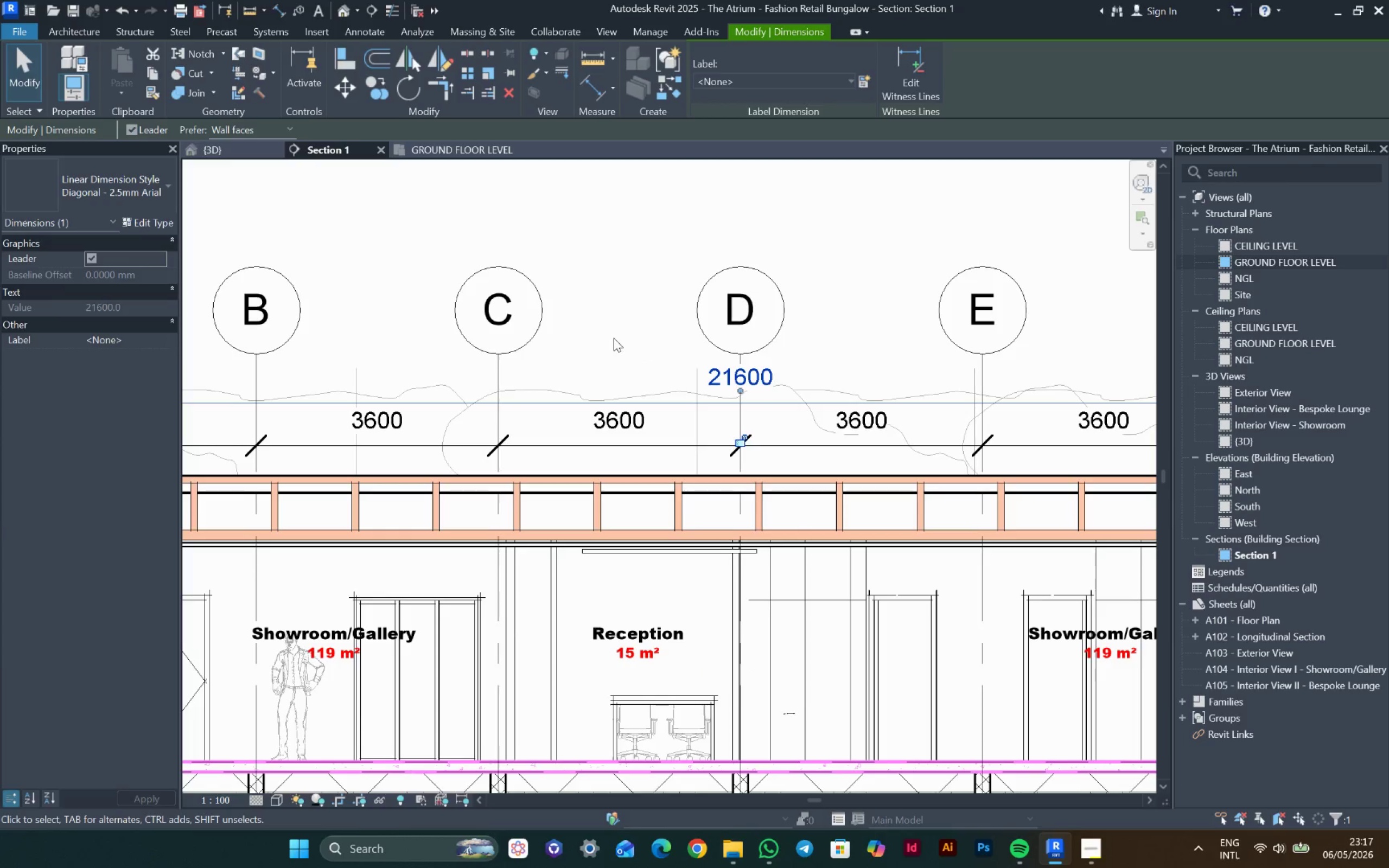 
left_click([611, 337])
 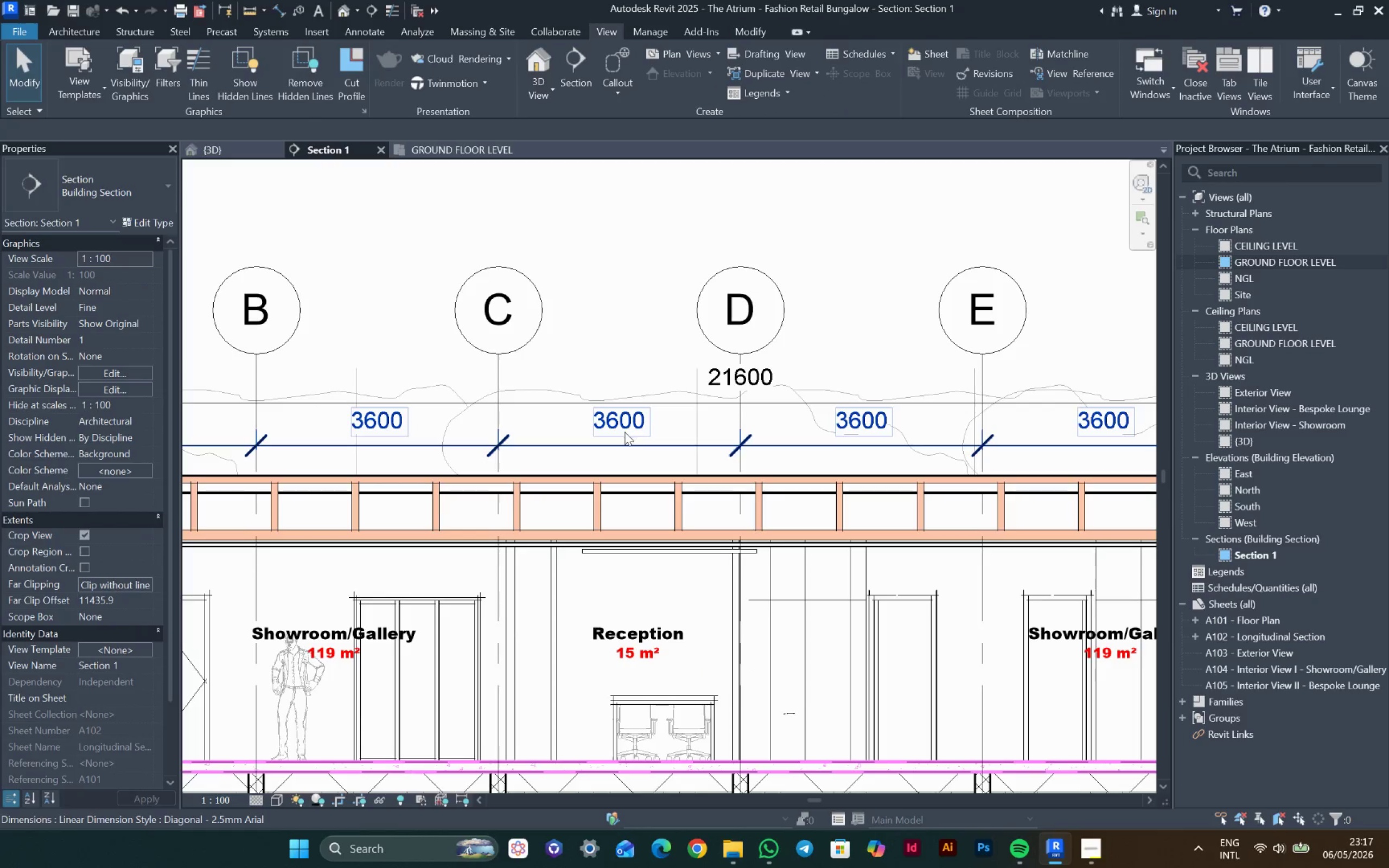 
left_click([625, 432])
 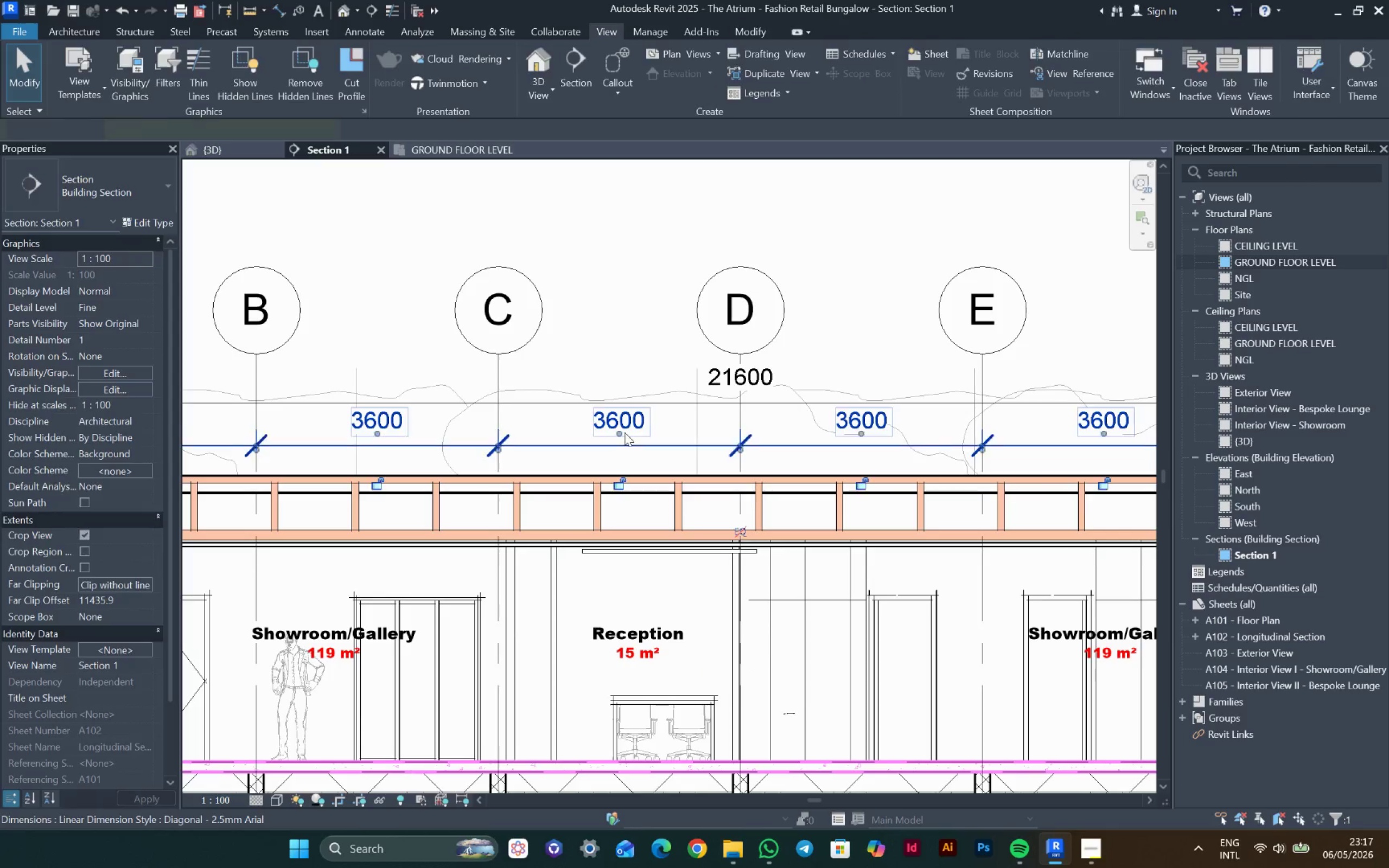 
key(ArrowDown)
 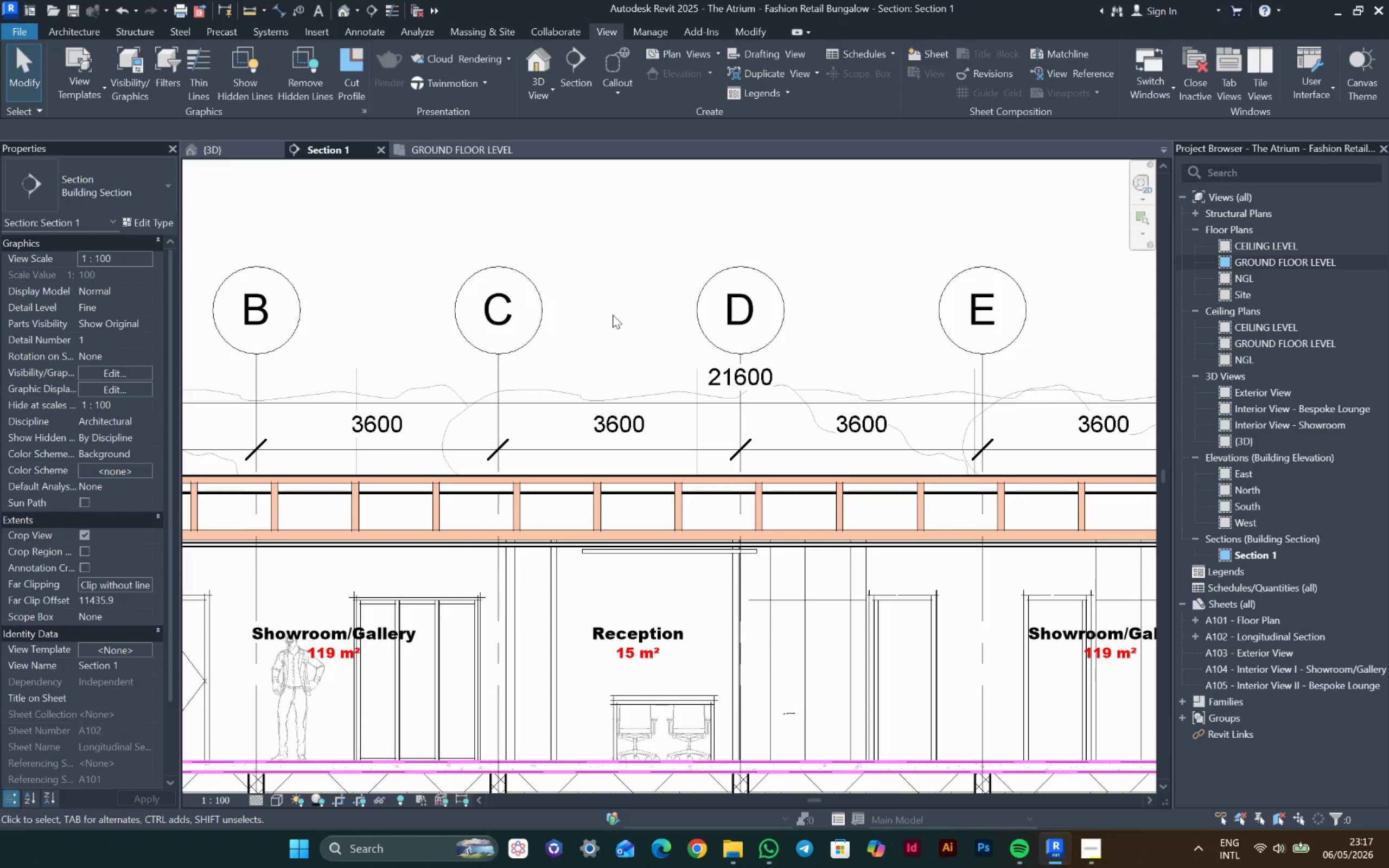 
double_click([613, 315])
 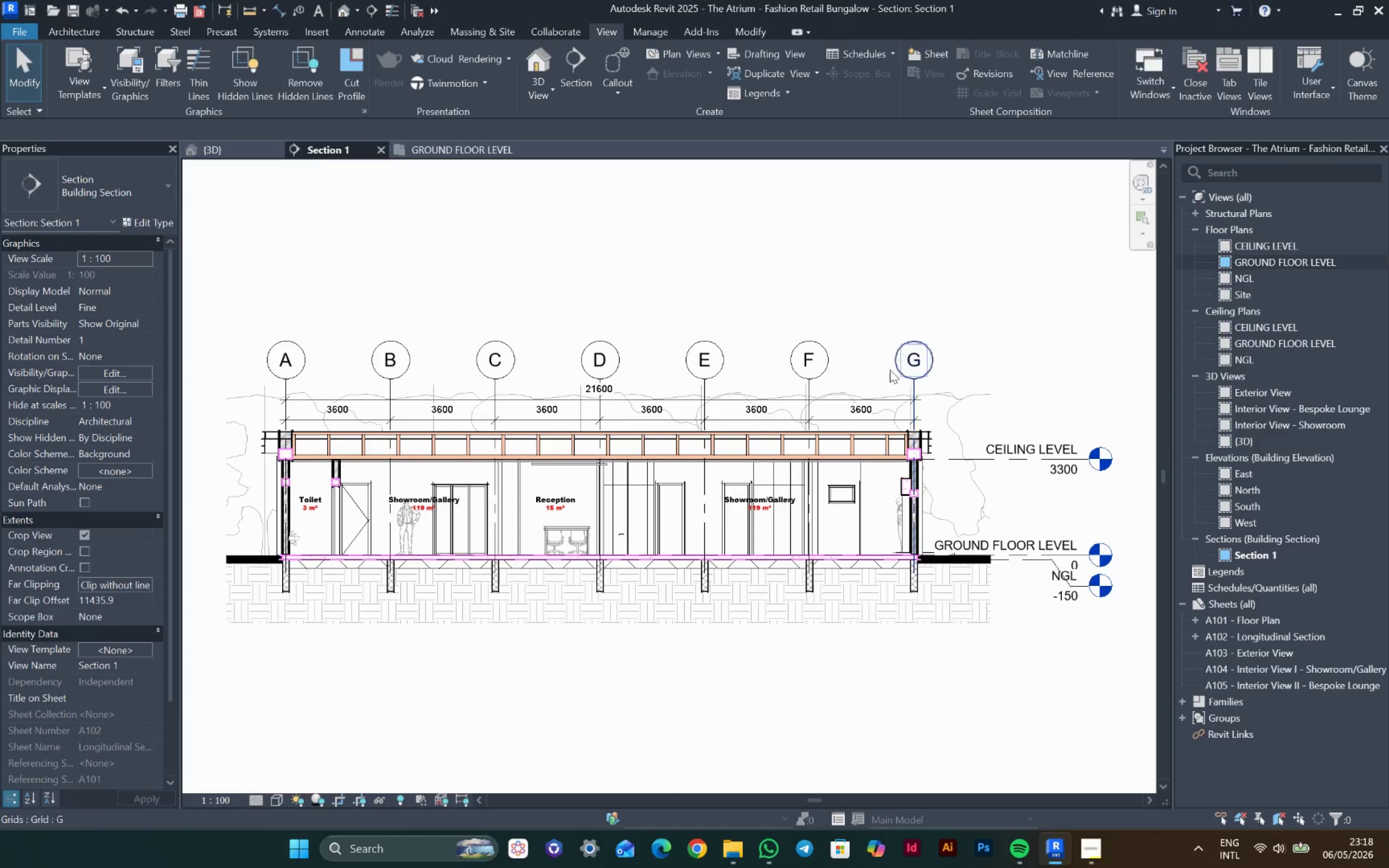 
double_click([837, 419])
 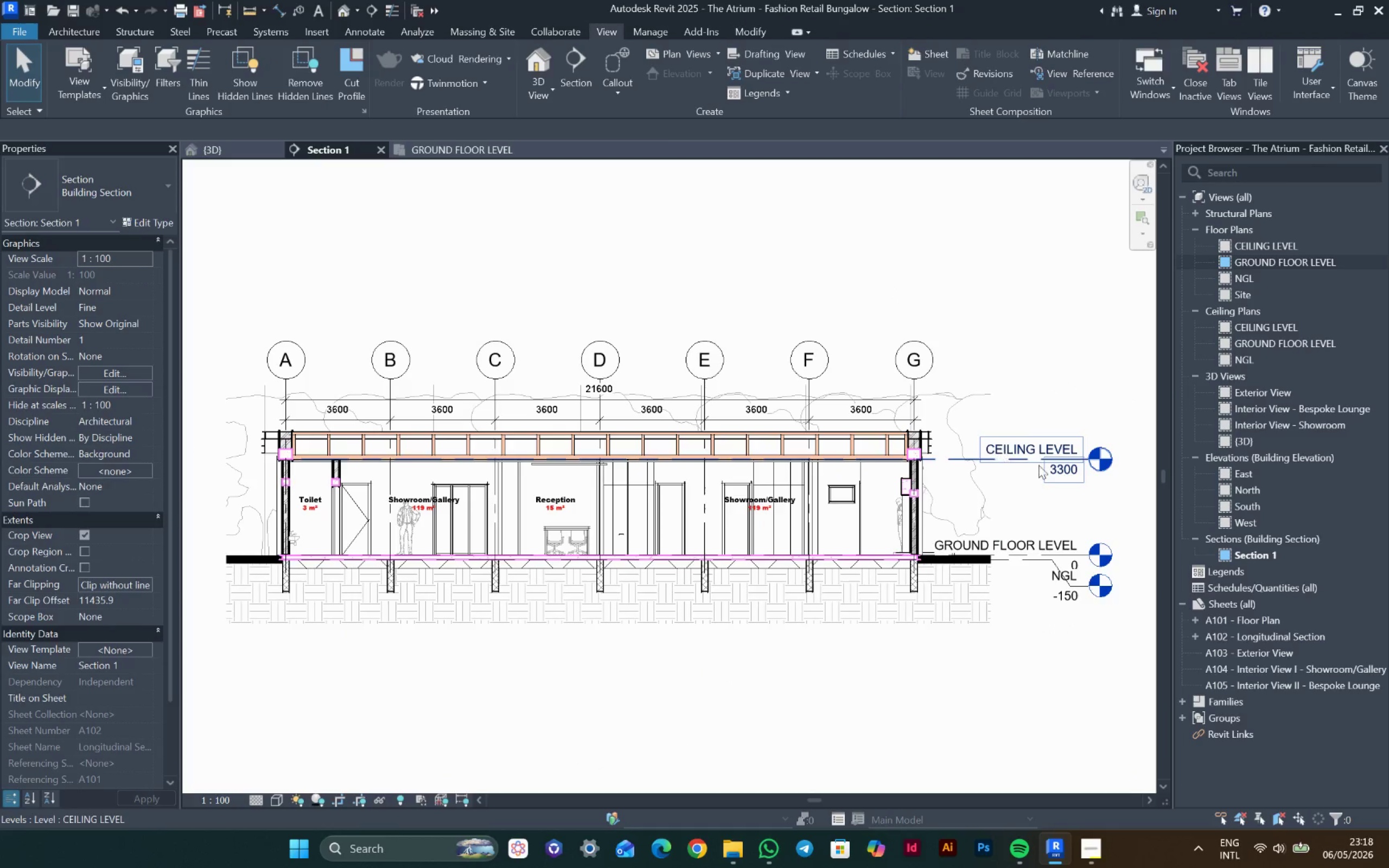 
key(Control+S)